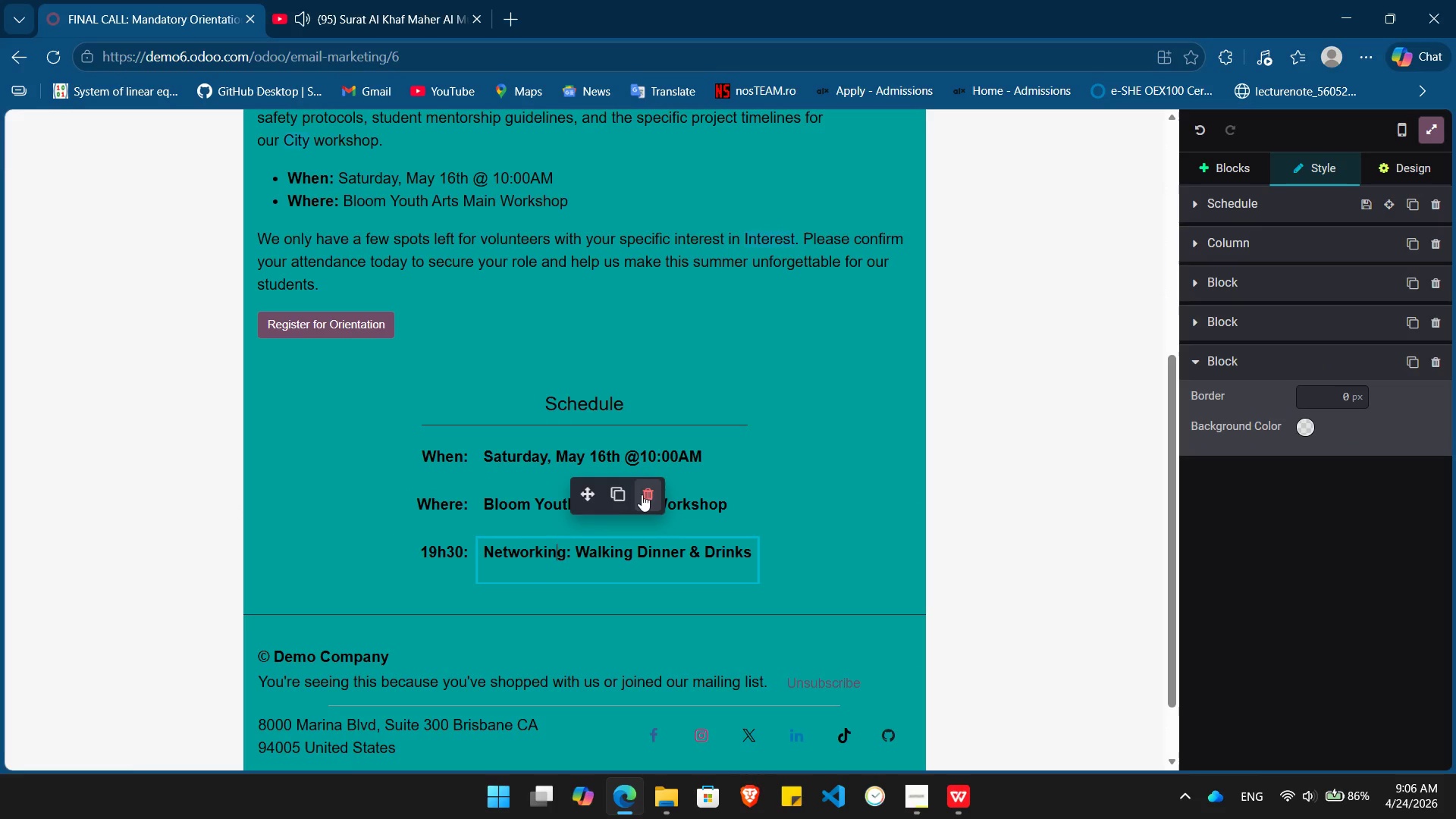 
left_click([652, 494])
 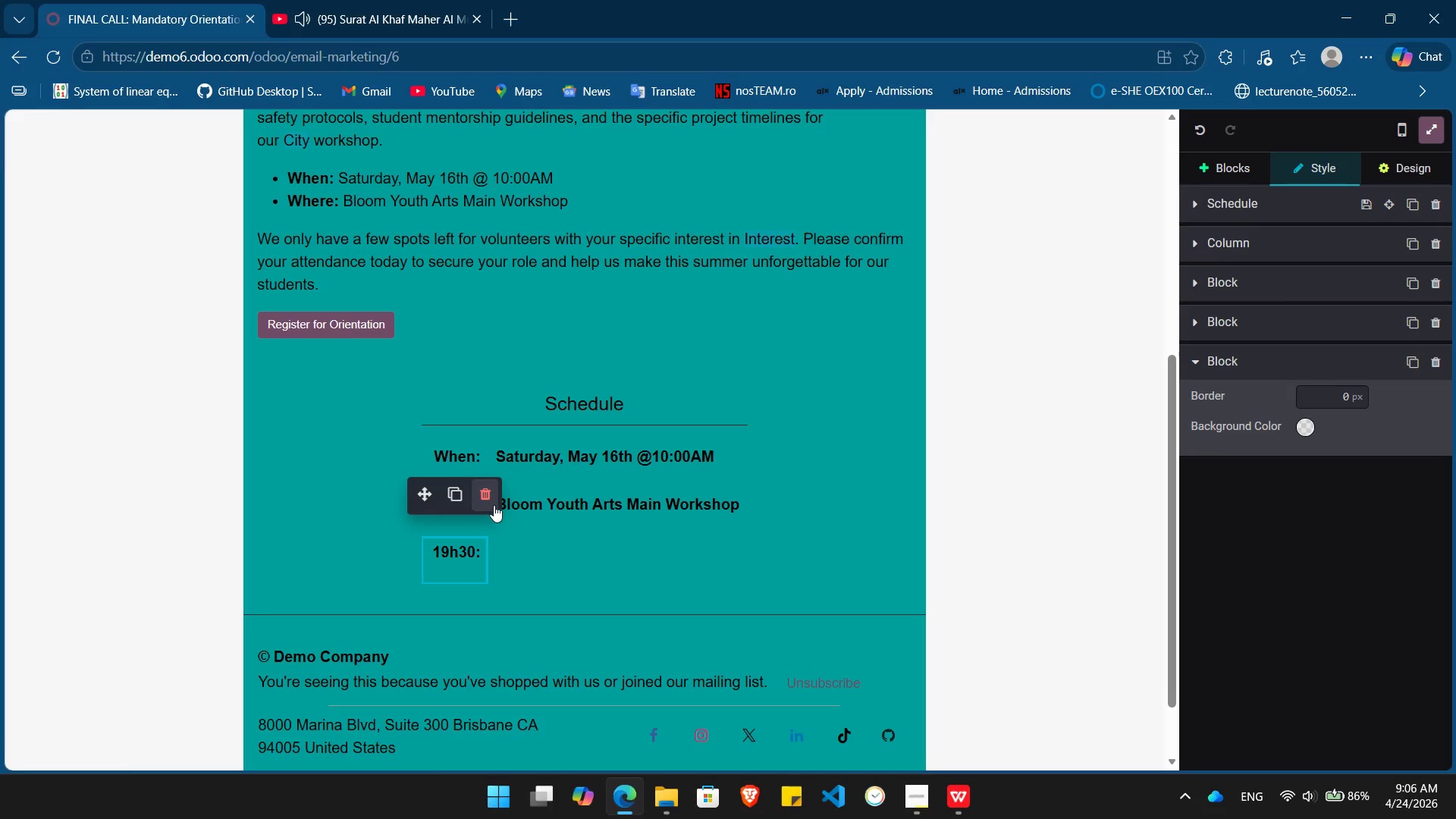 
left_click([489, 497])
 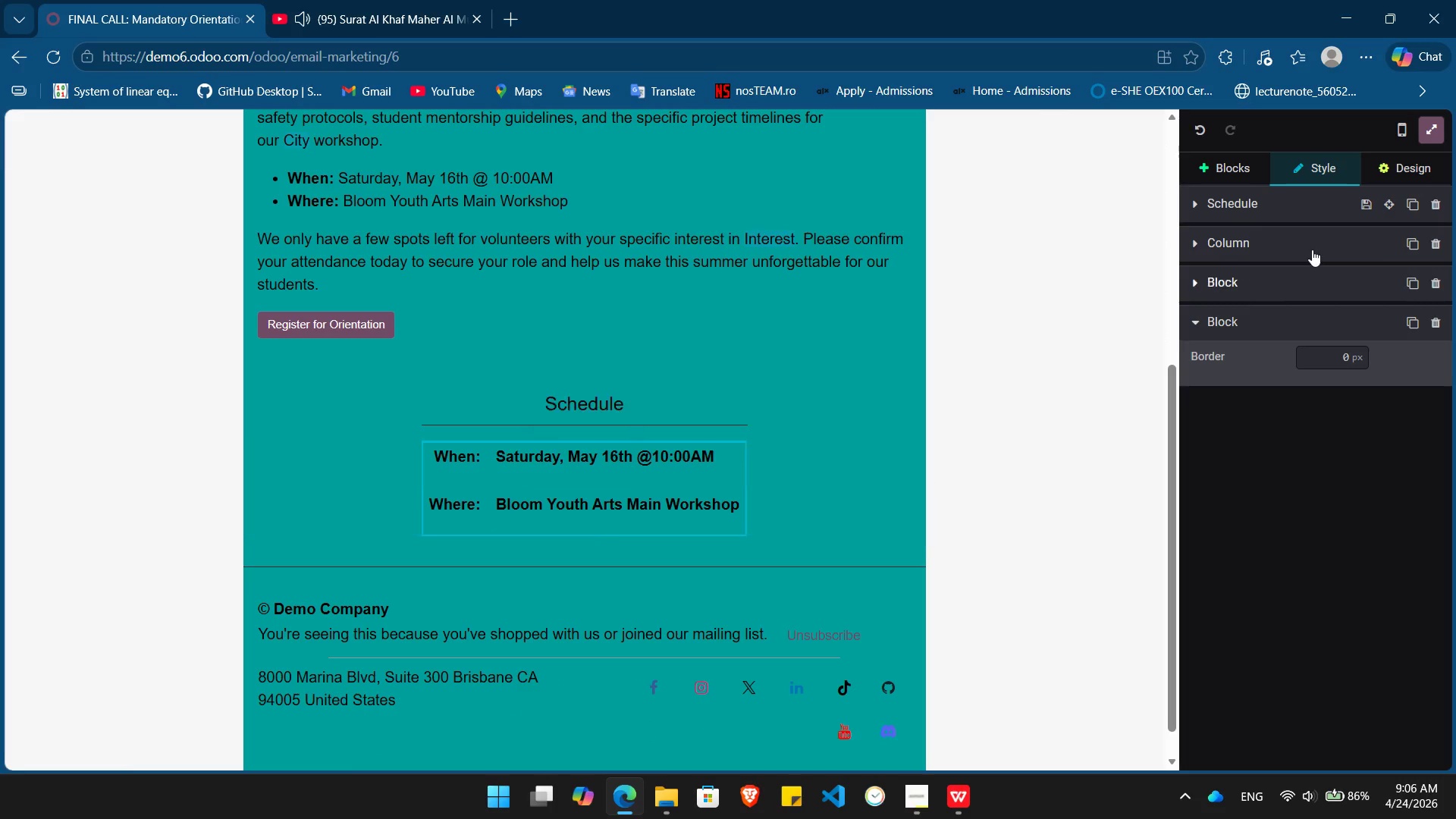 
wait(5.23)
 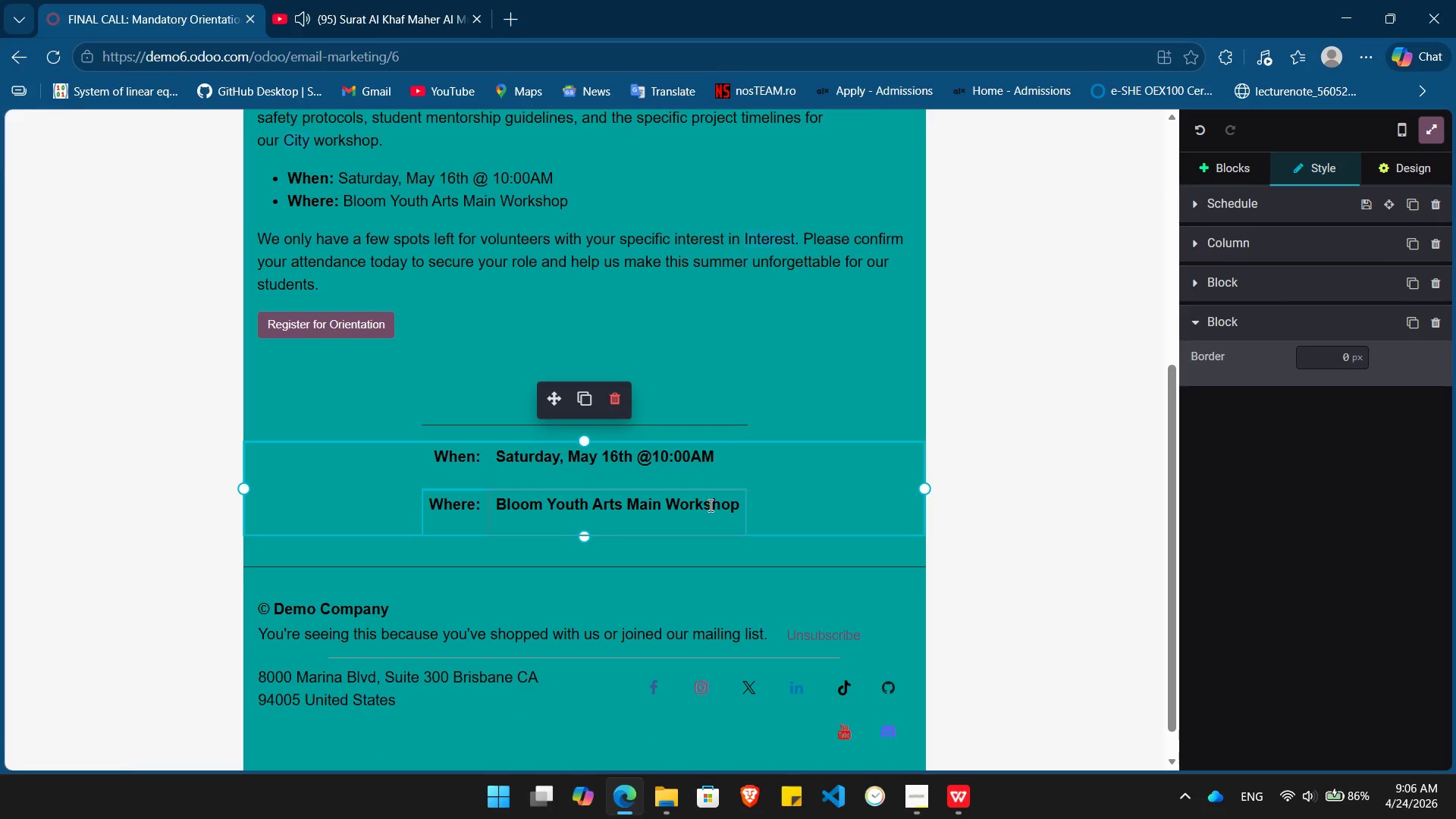 
left_click([1247, 202])
 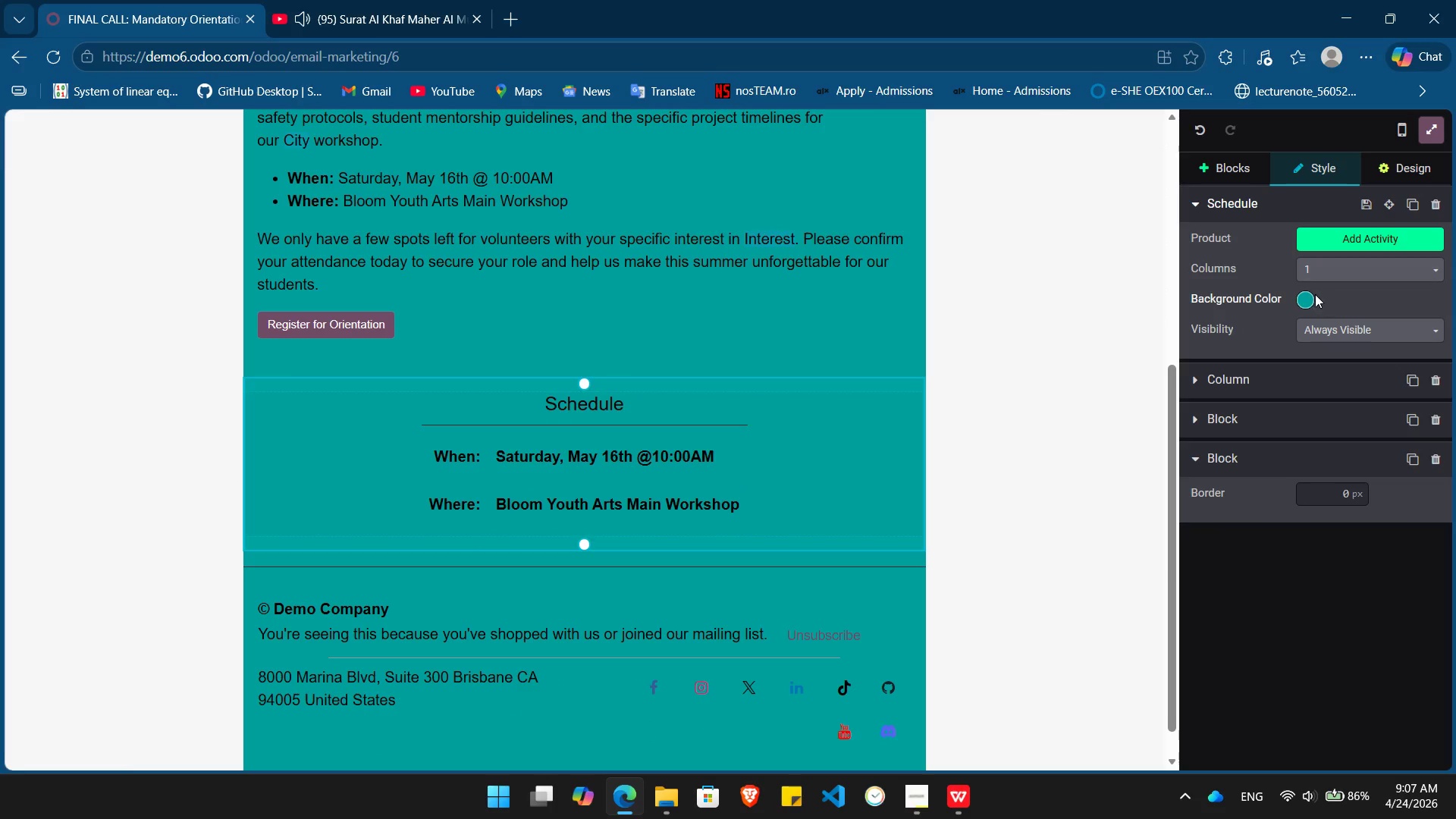 
left_click([1302, 294])
 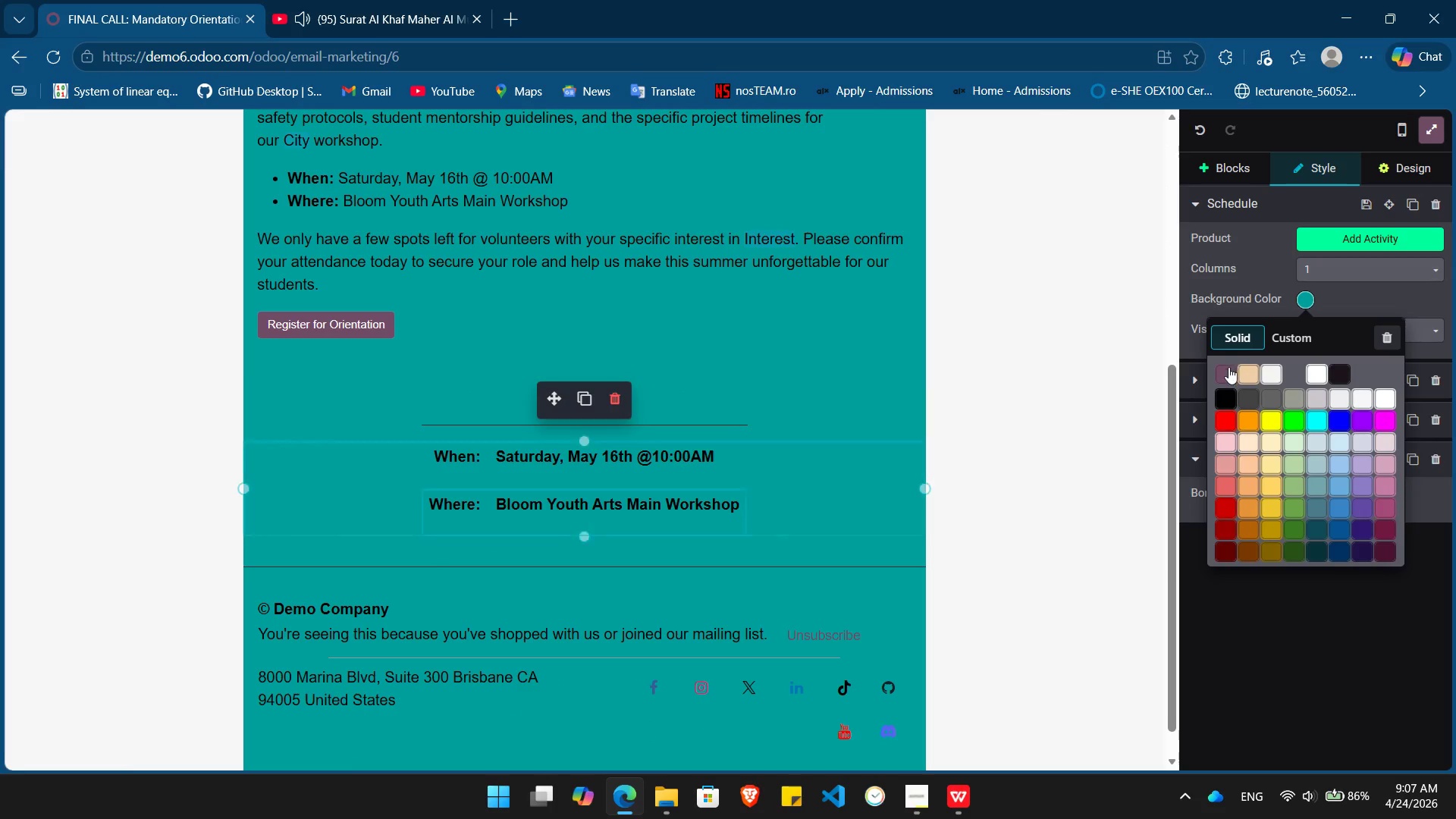 
left_click([1225, 369])
 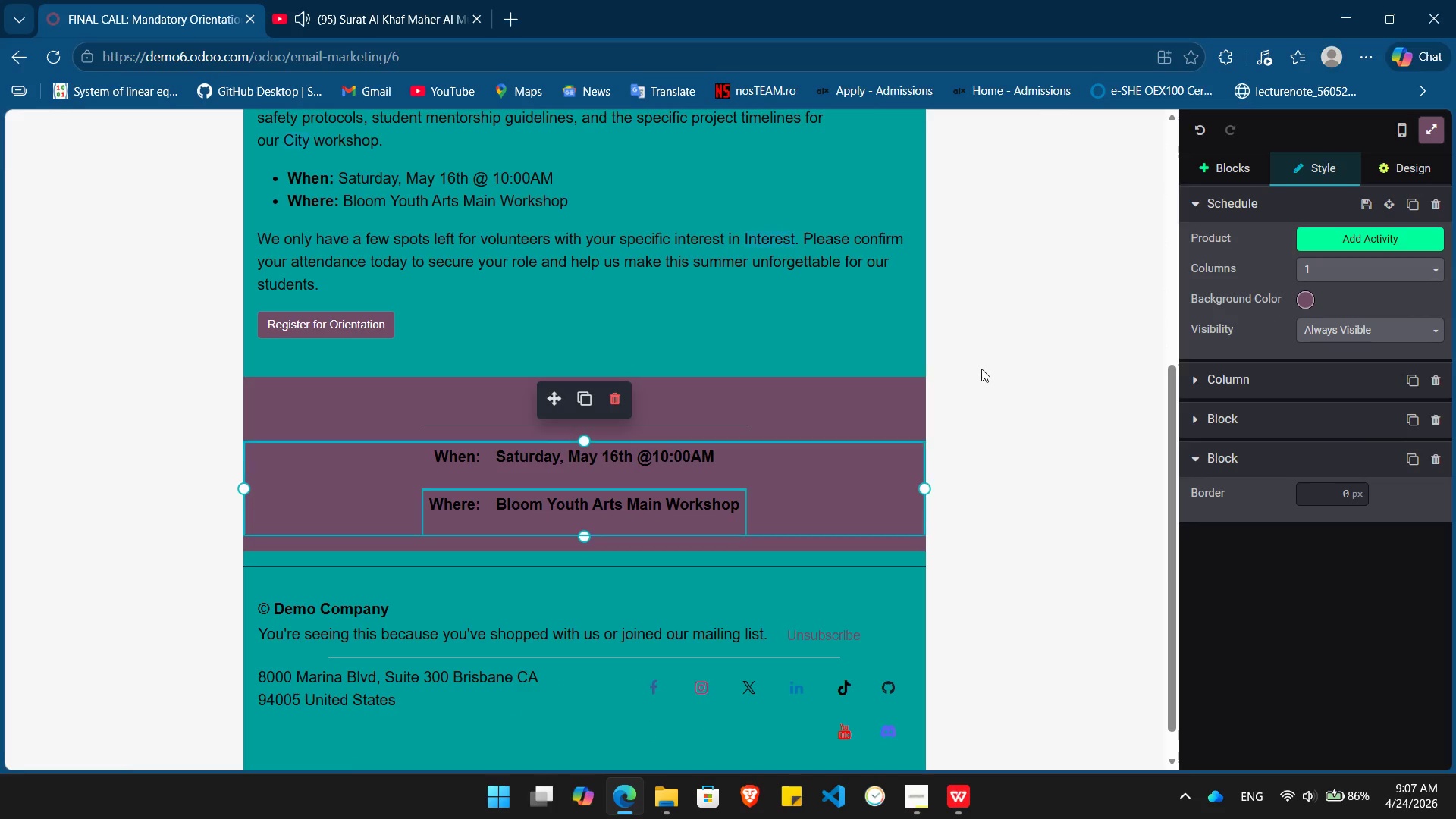 
left_click([981, 369])
 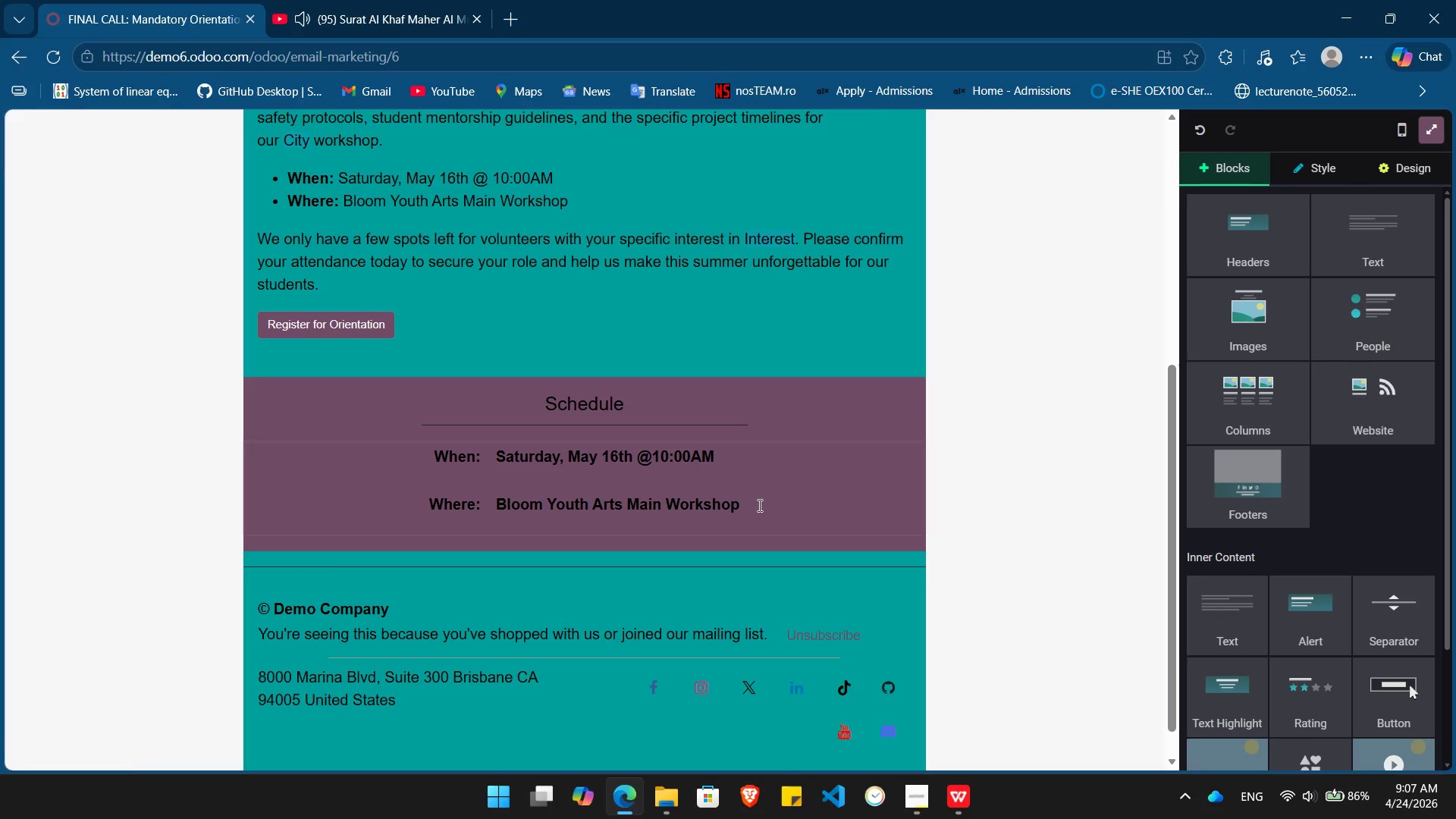 
left_click_drag(start_coordinate=[761, 504], to_coordinate=[548, 400])
 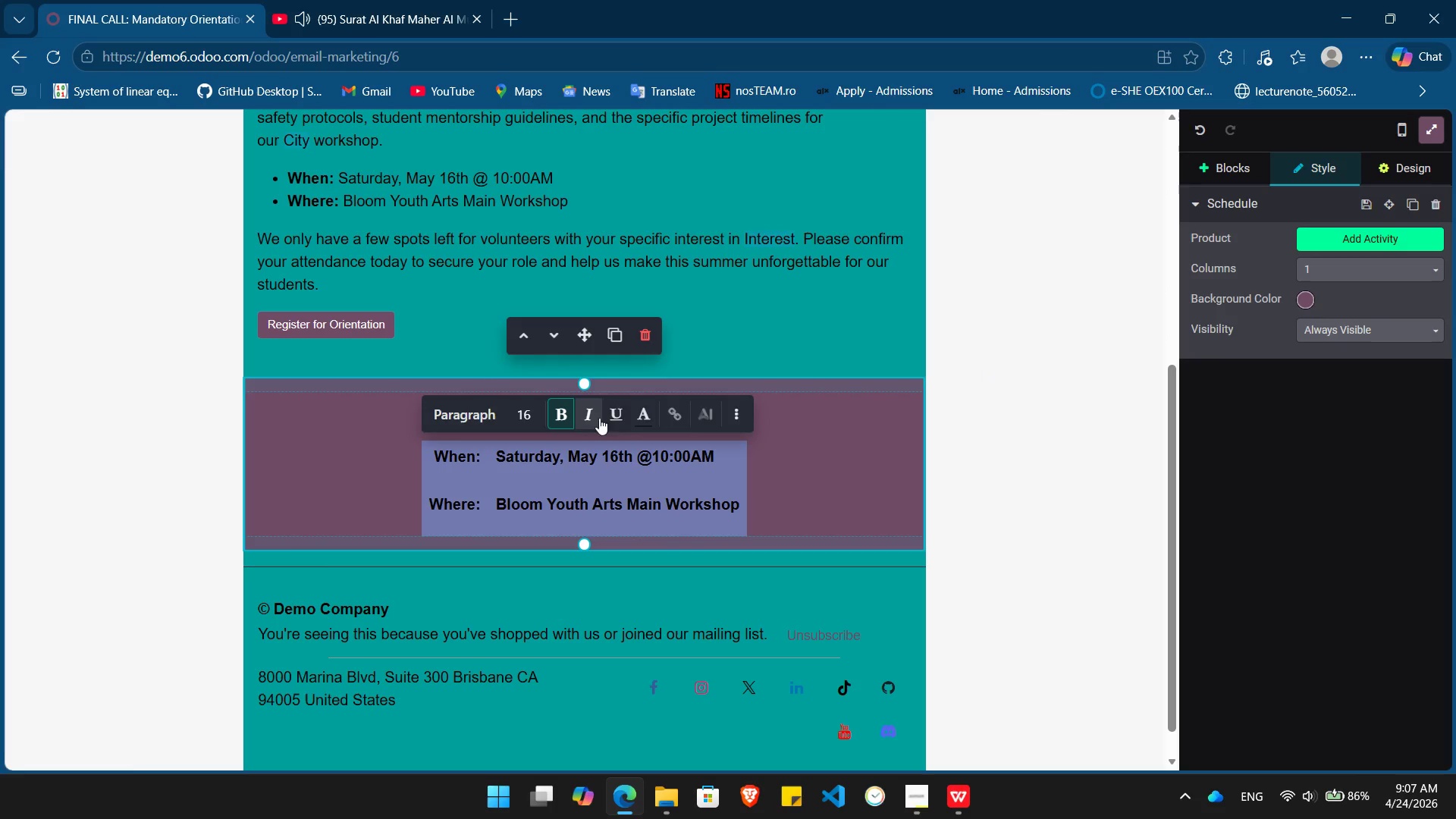 
left_click([649, 413])
 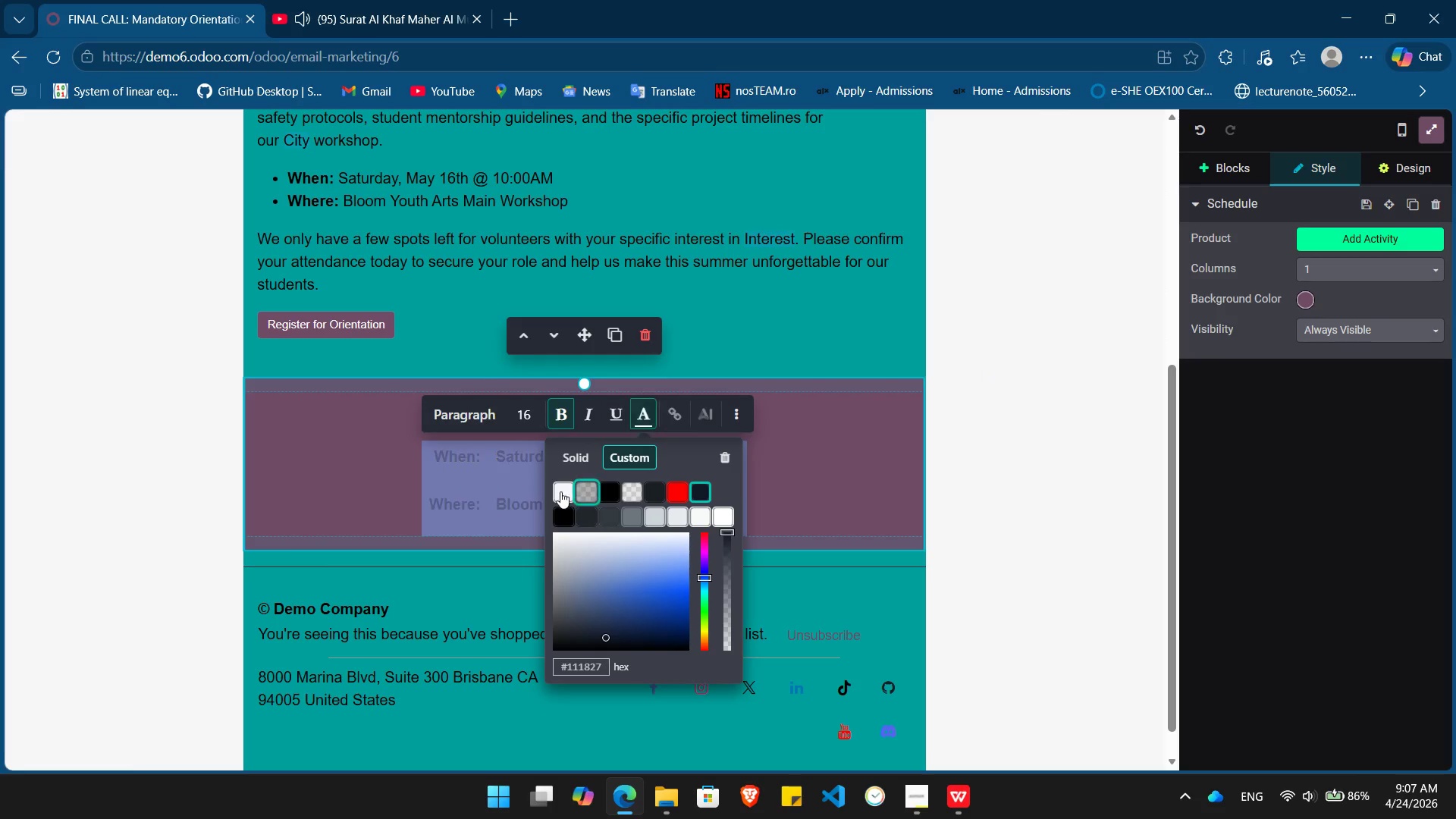 
left_click([552, 492])
 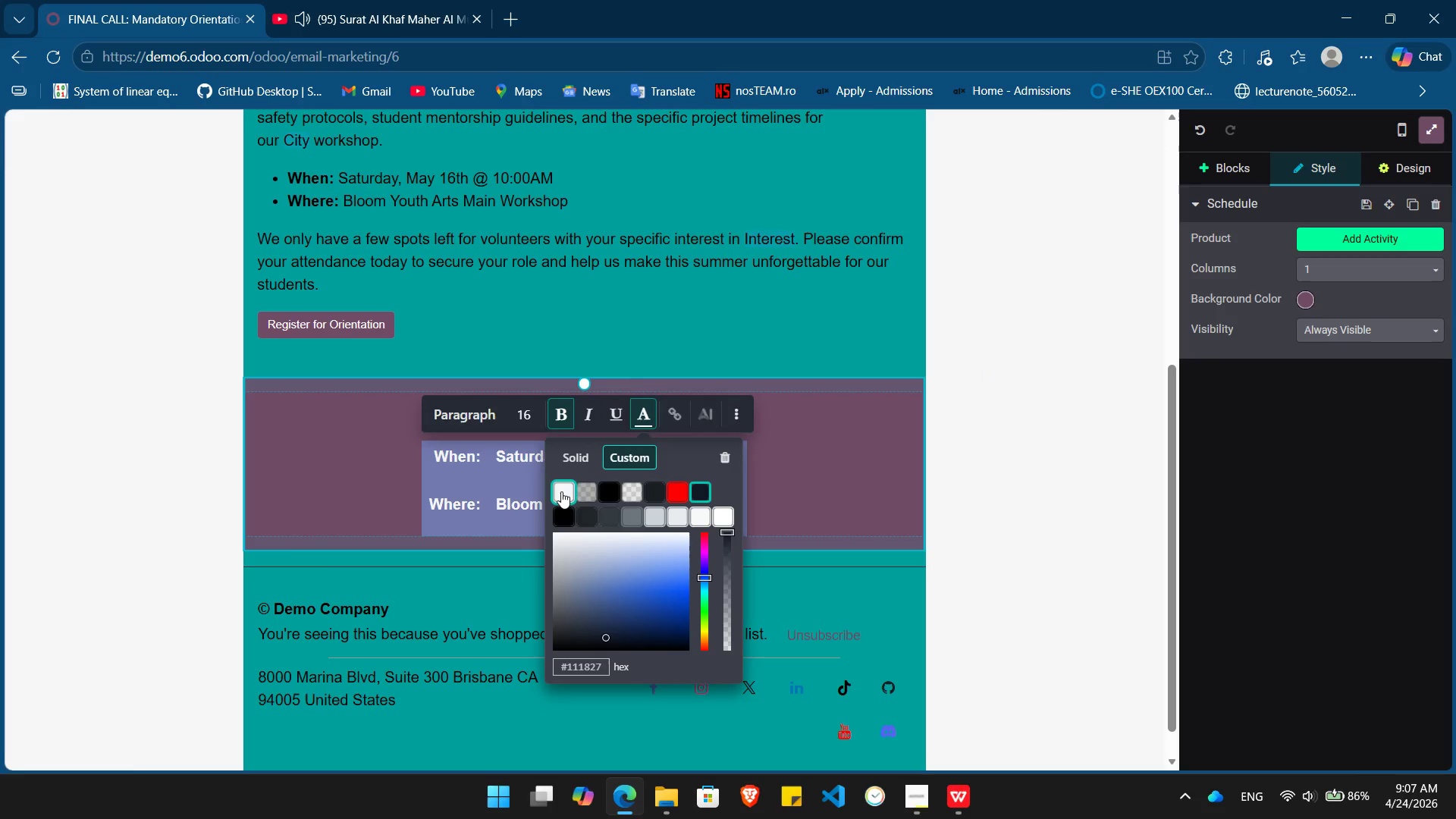 
left_click([561, 491])
 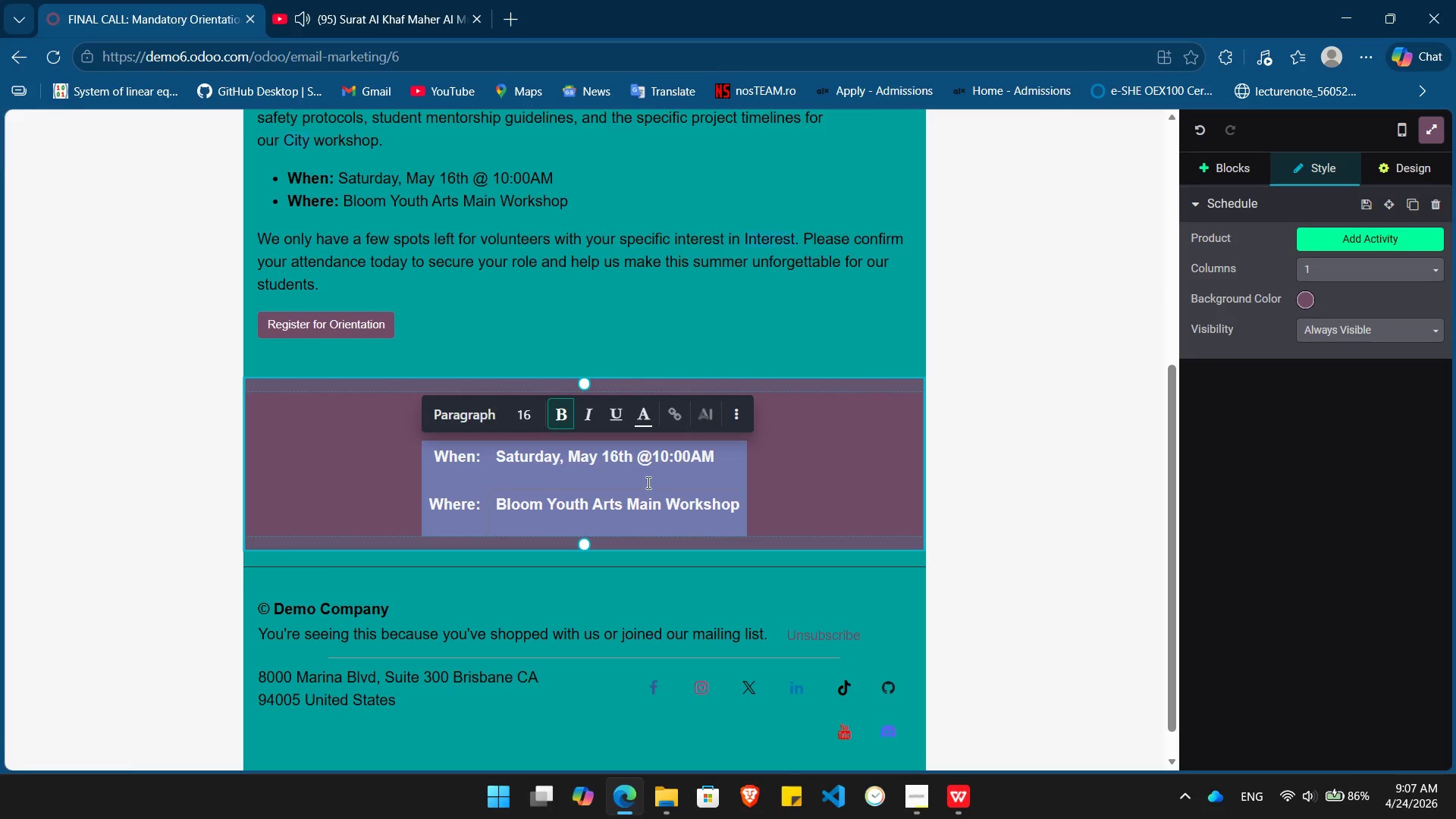 
left_click([649, 482])
 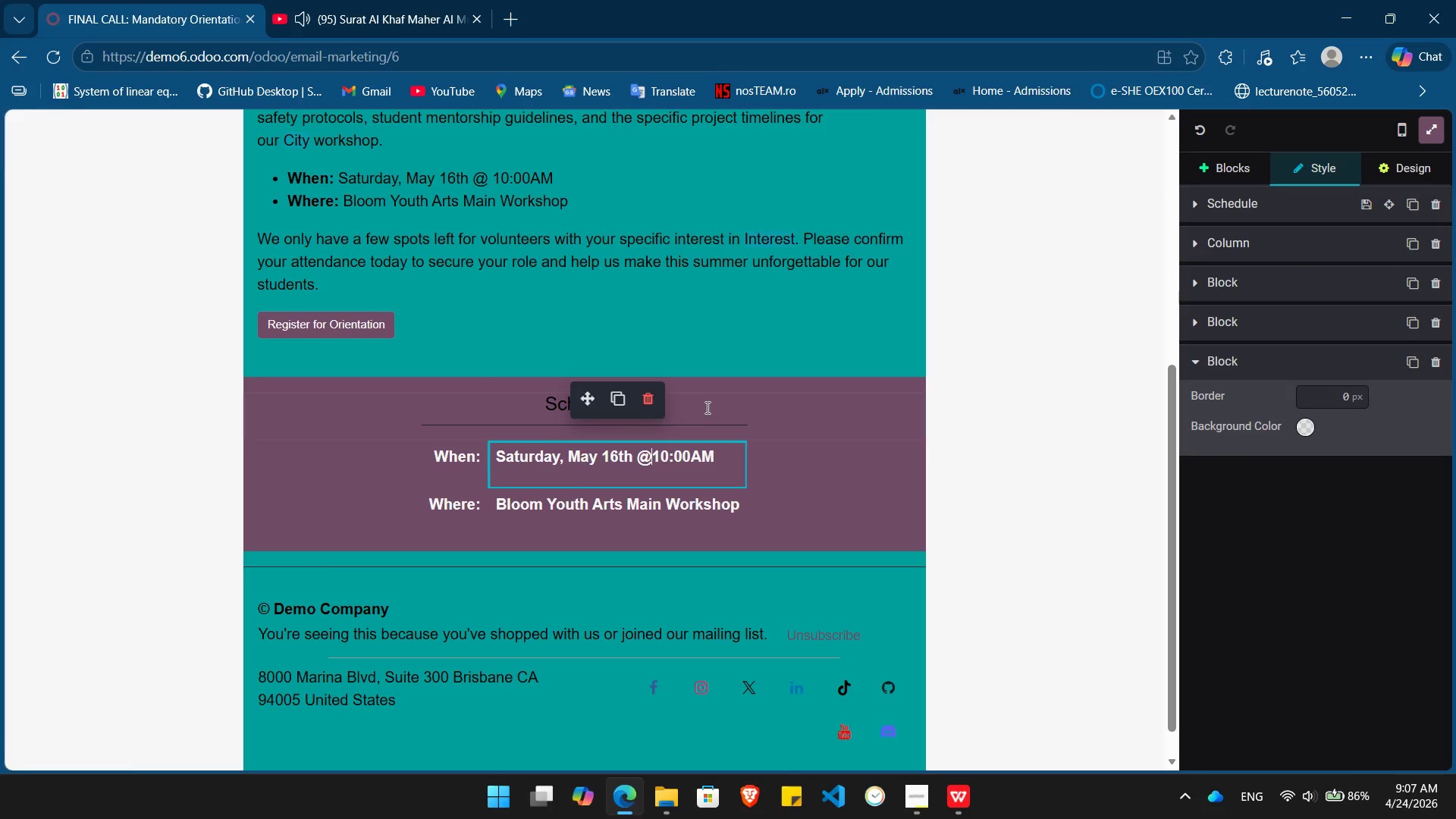 
double_click([706, 403])
 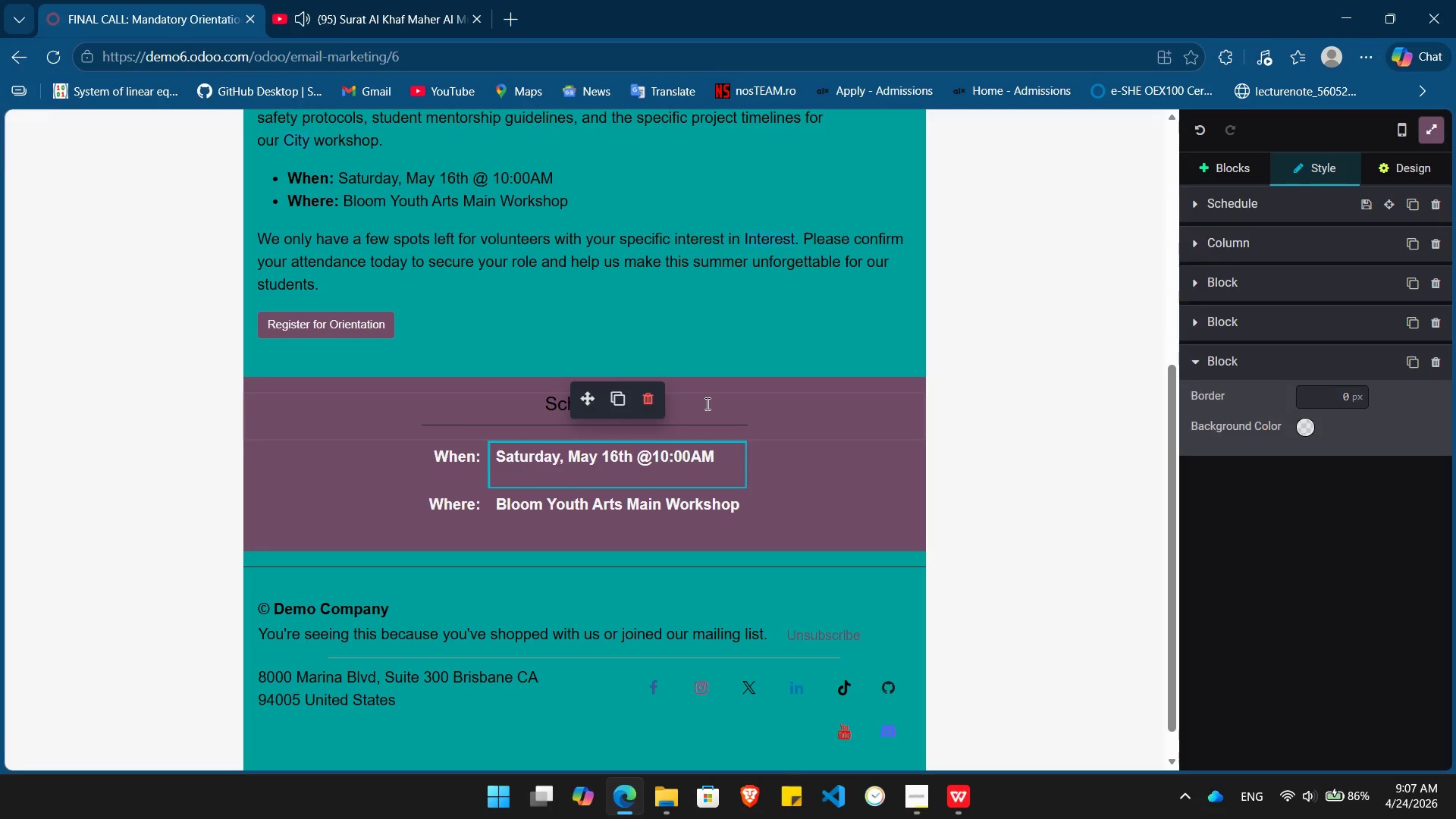 
triple_click([706, 403])
 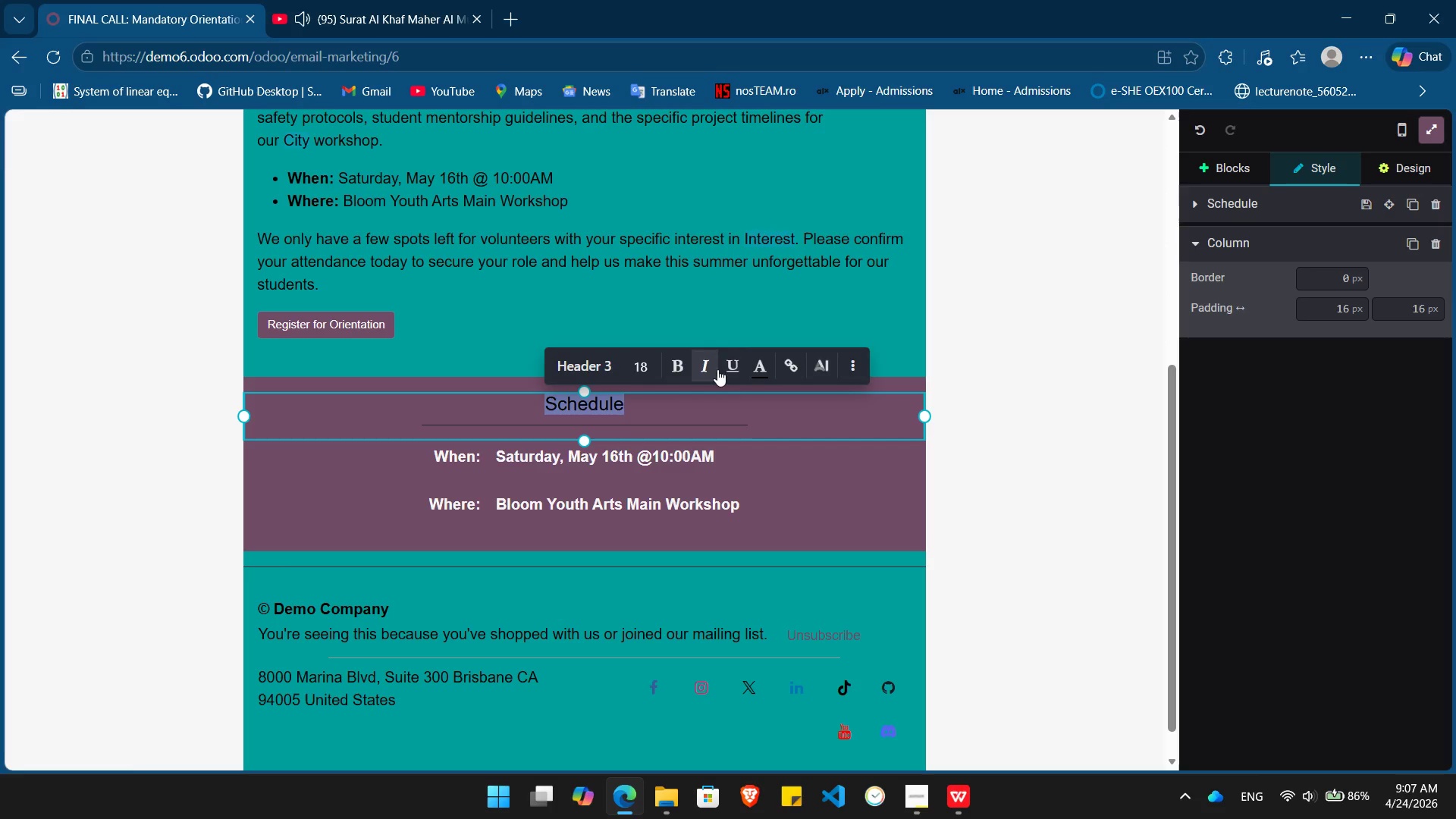 
left_click([756, 368])
 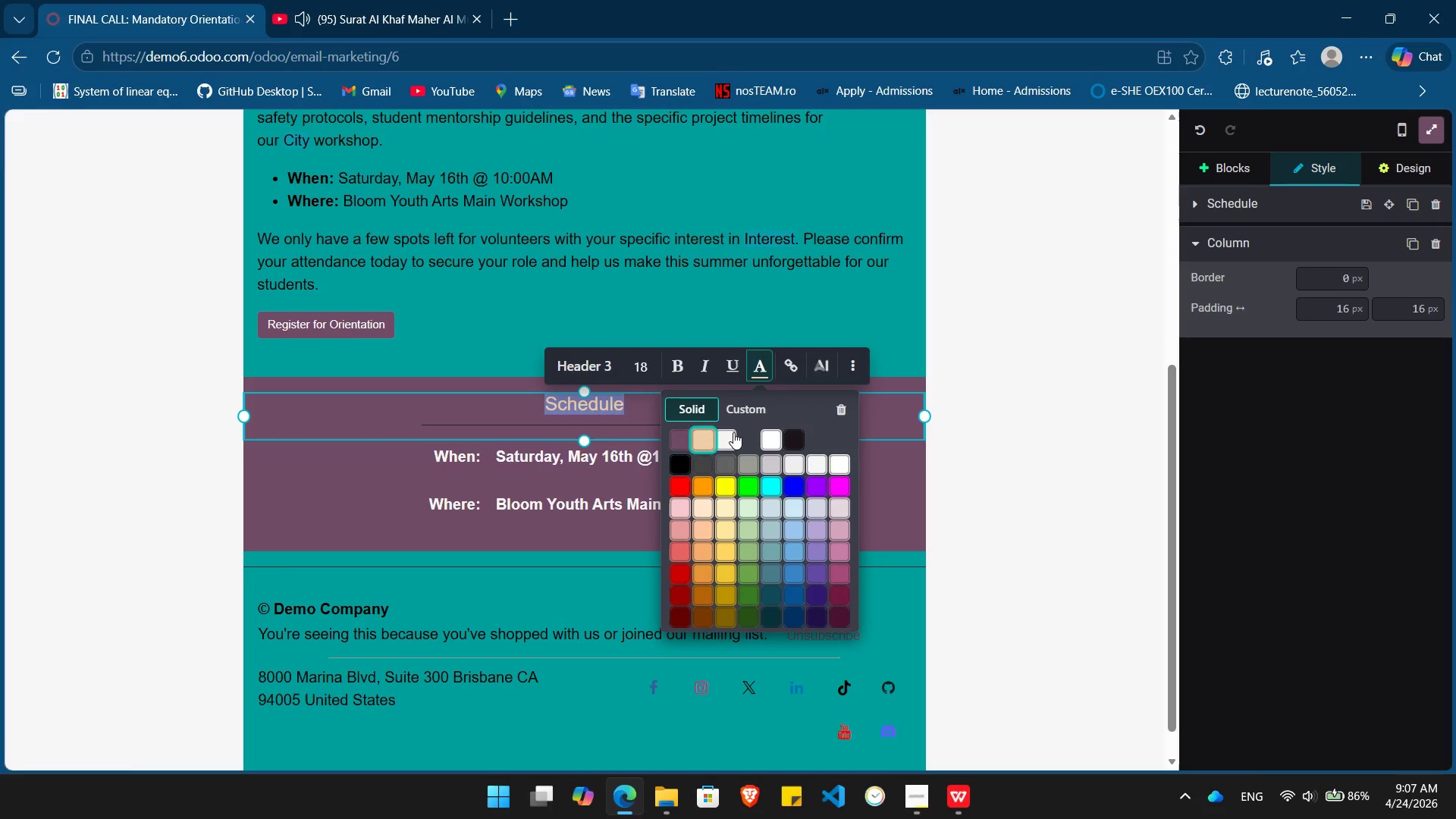 
left_click([731, 437])
 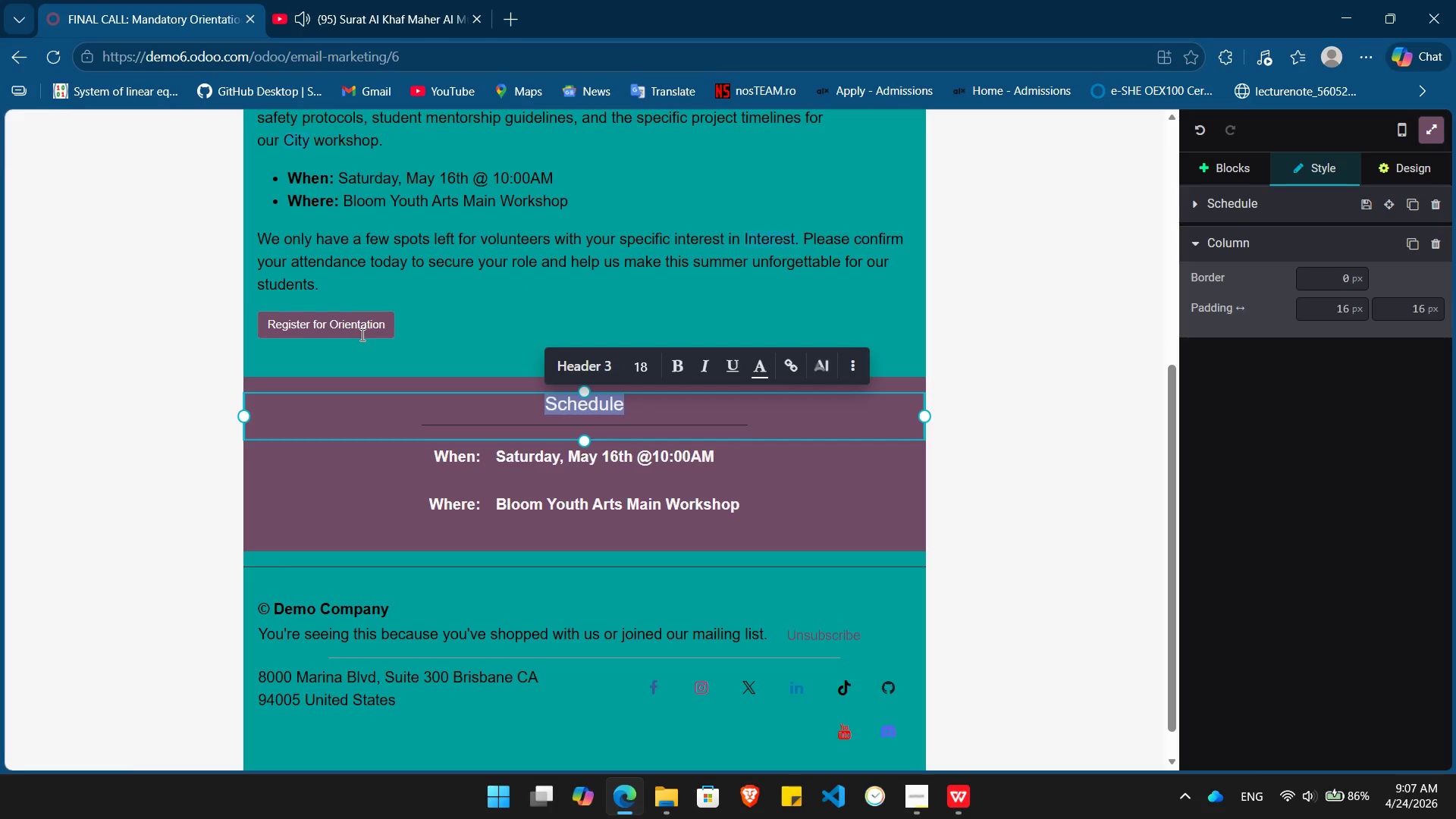 
left_click([381, 320])
 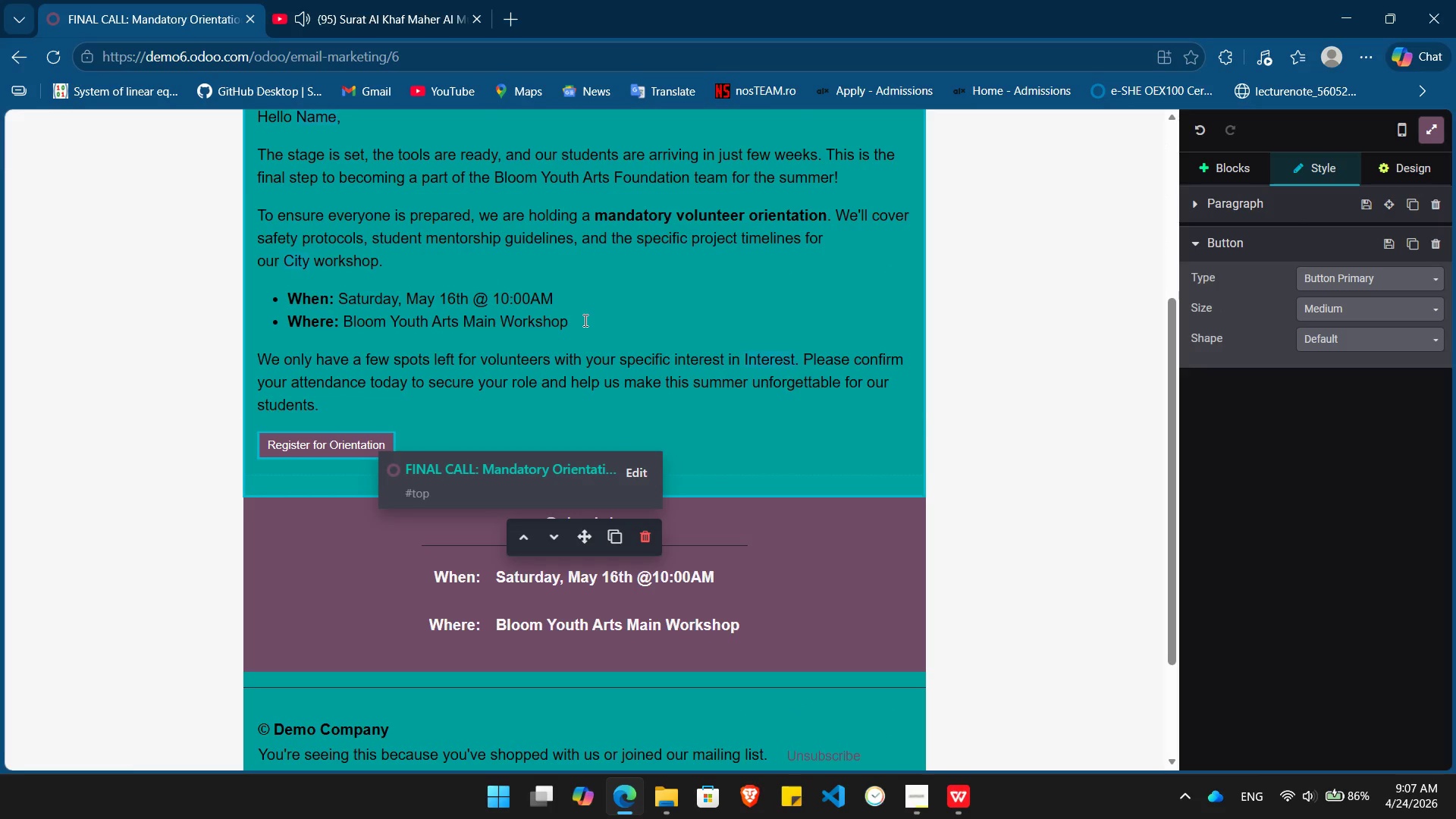 
left_click_drag(start_coordinate=[584, 320], to_coordinate=[471, 266])
 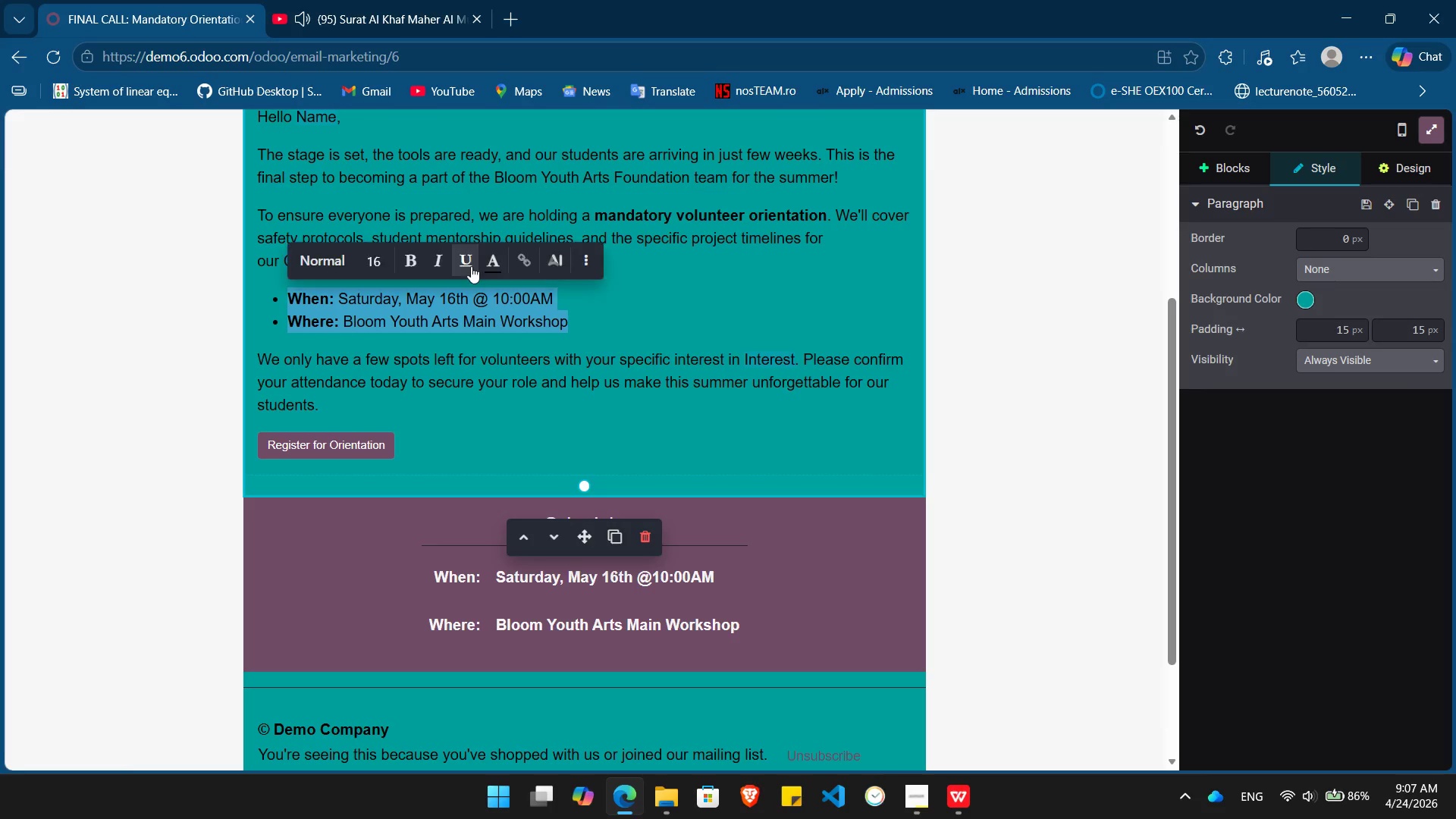 
key(Backspace)
 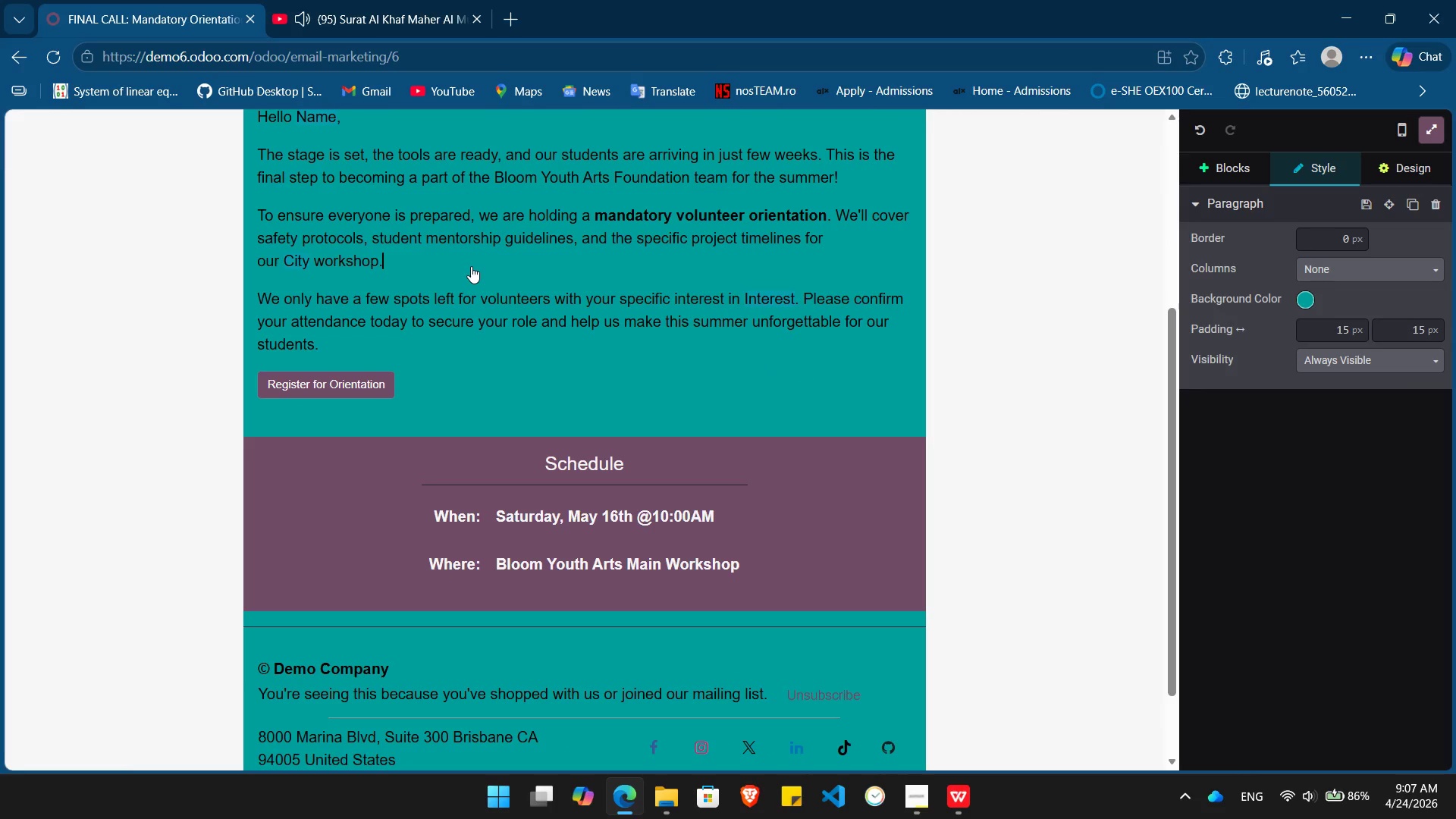 
key(Backspace)
 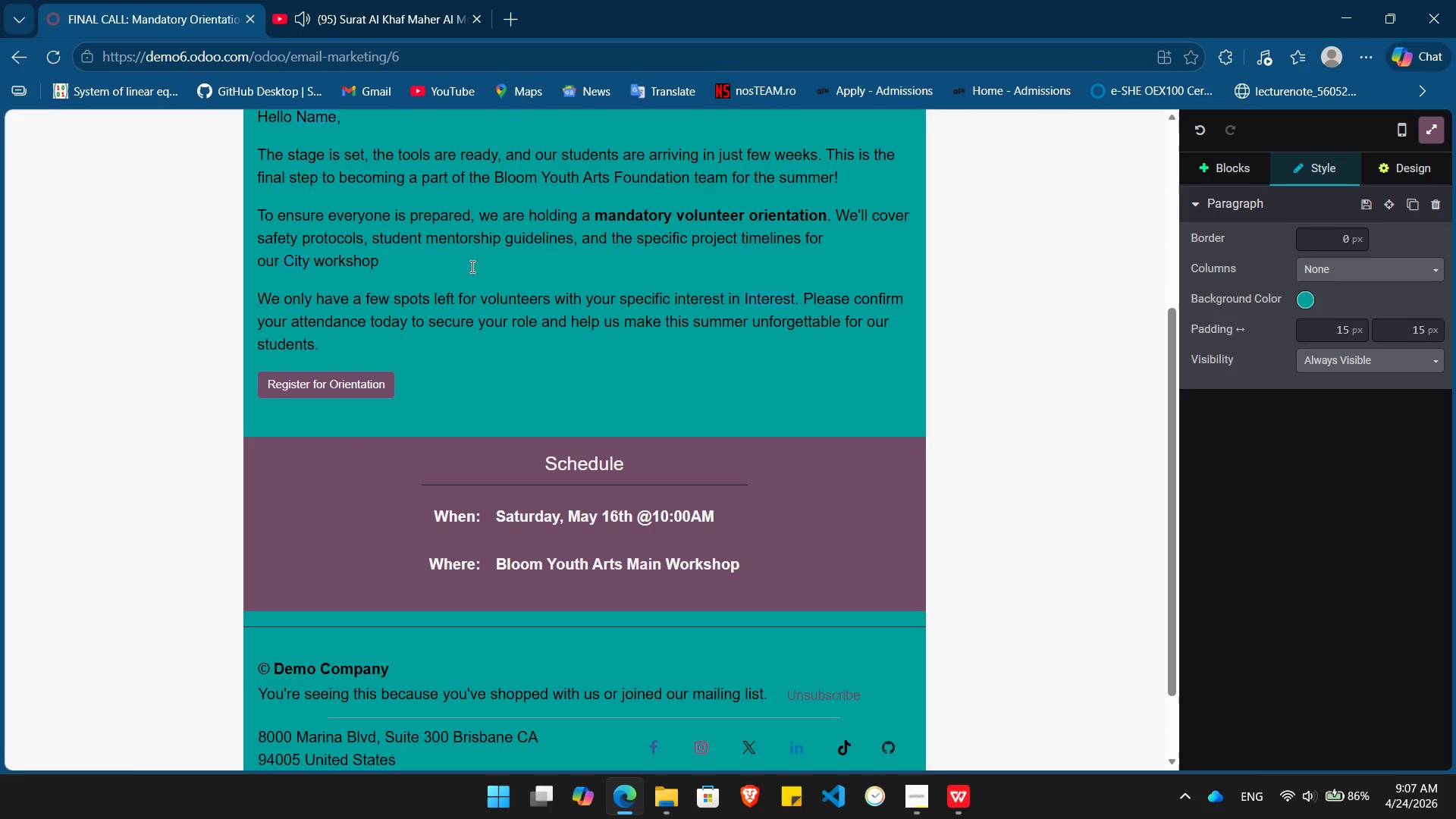 
key(Period)
 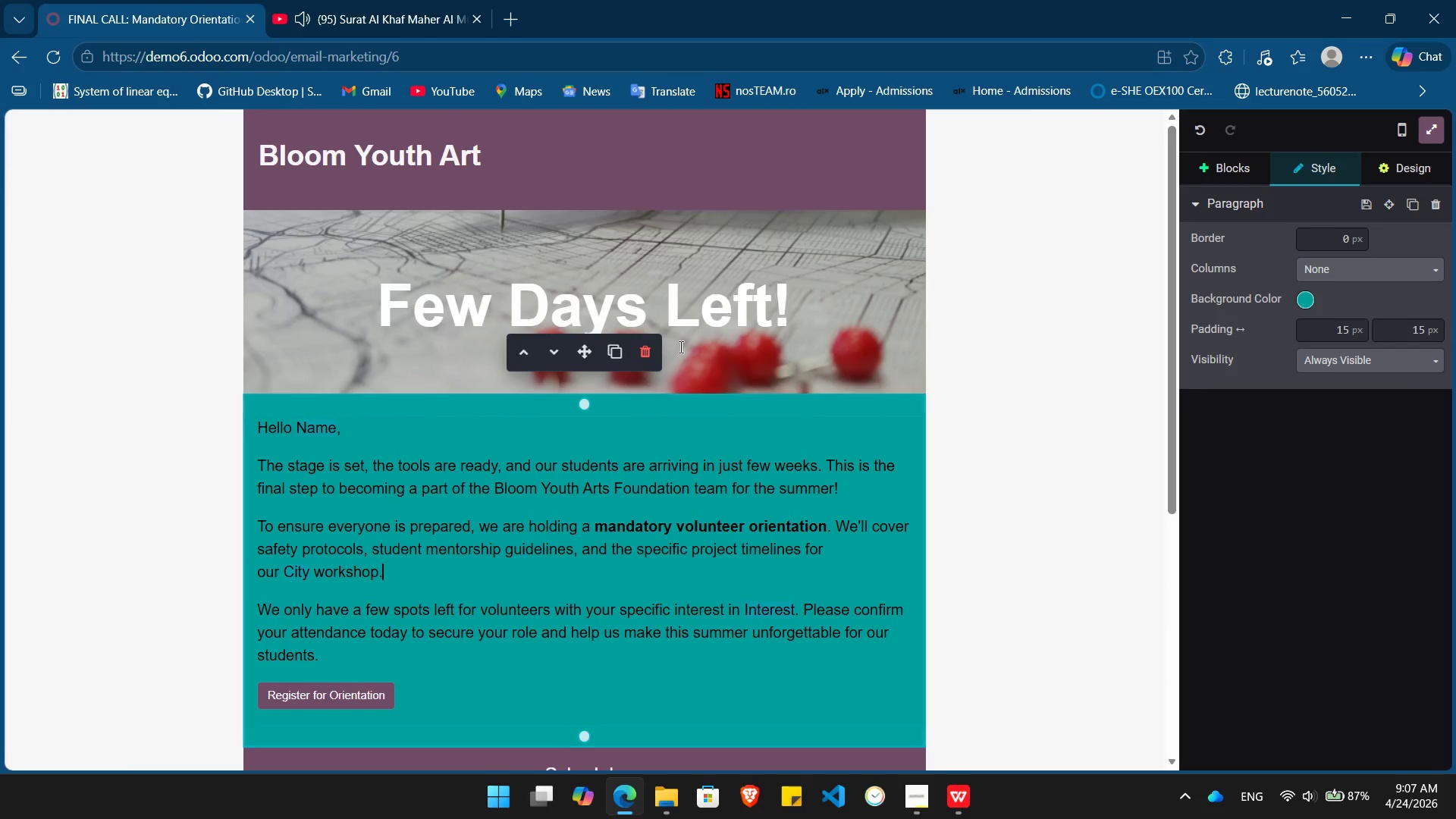 
wait(8.66)
 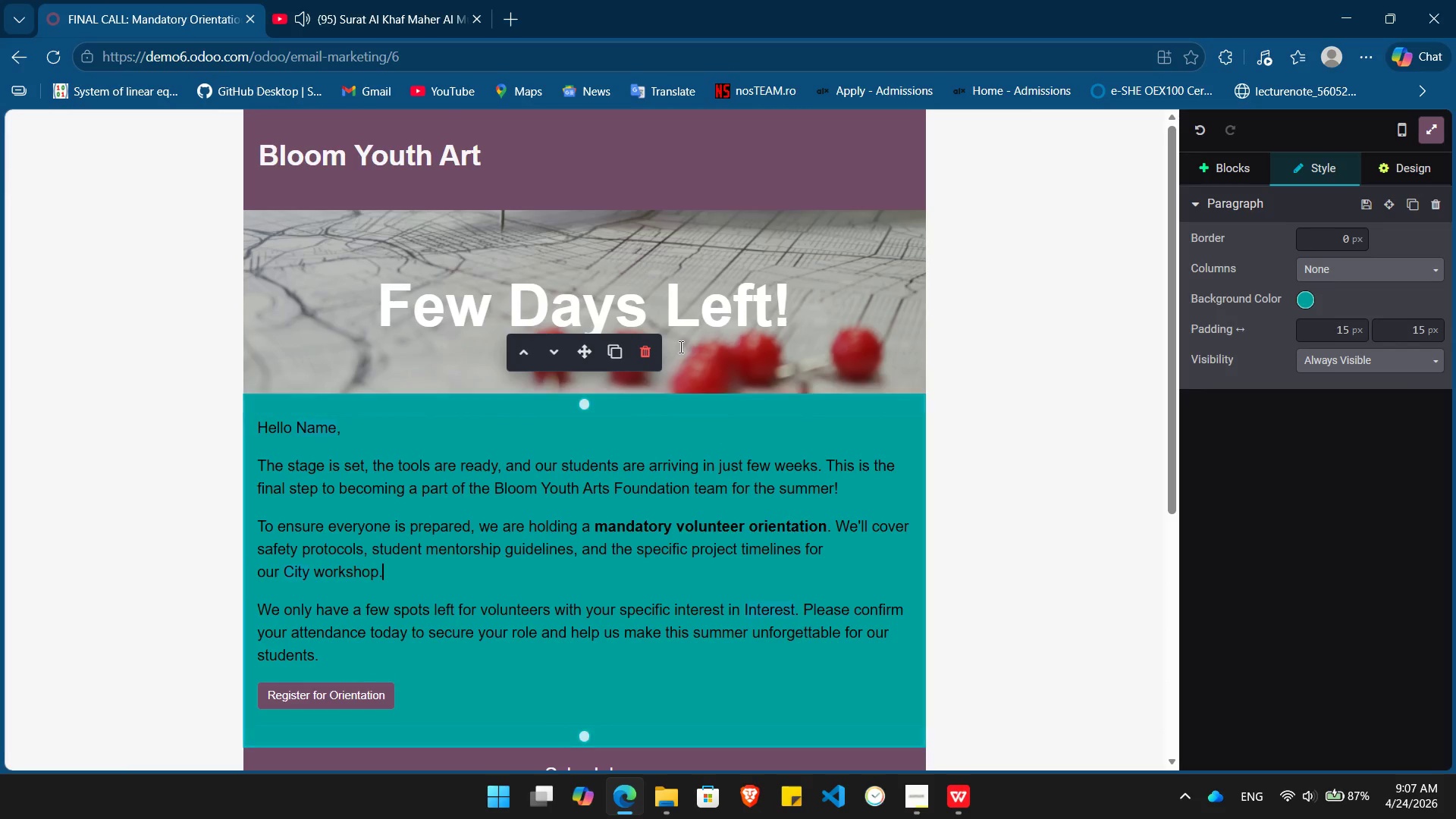 
left_click_drag(start_coordinate=[342, 657], to_coordinate=[253, 429])